 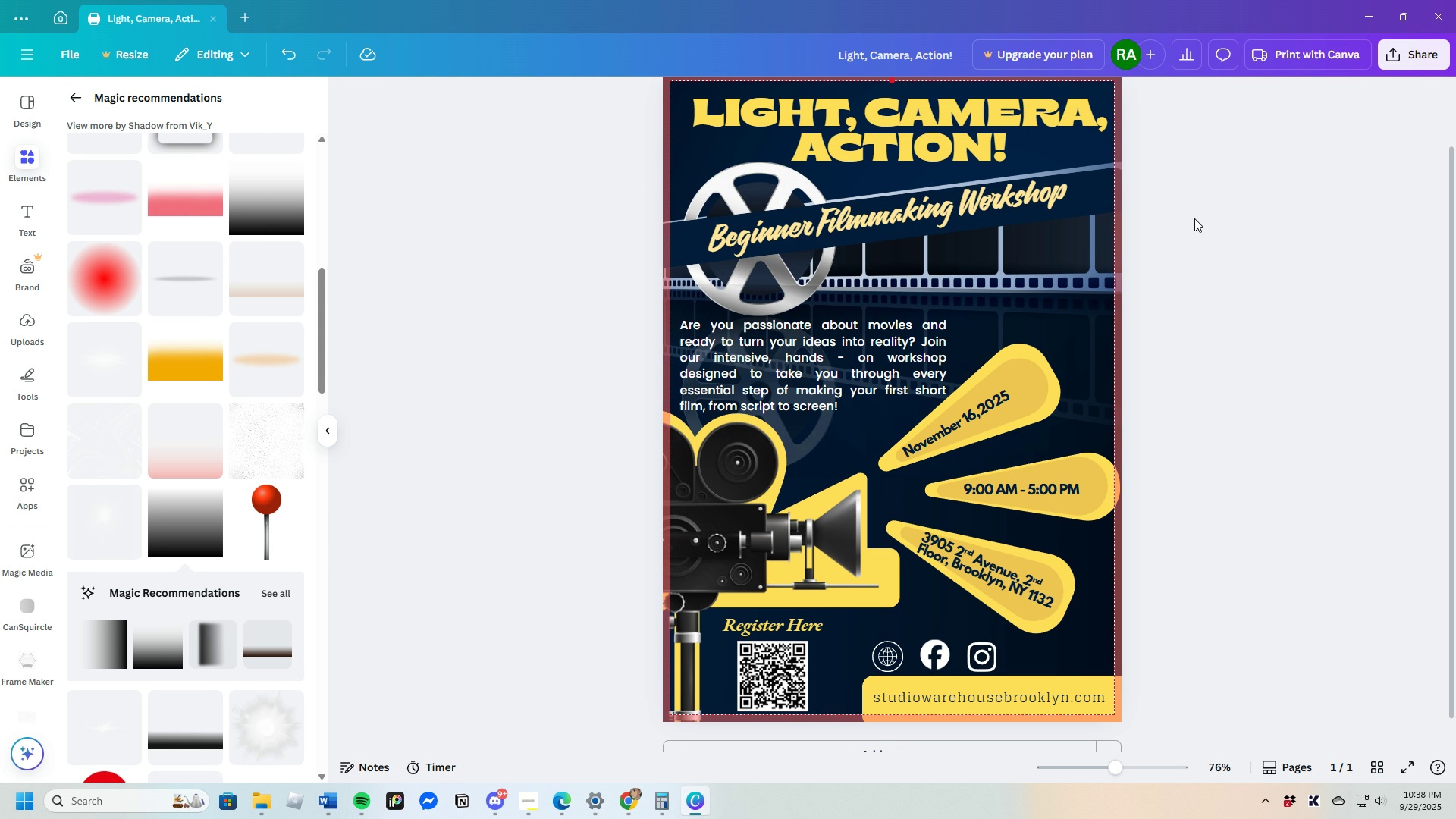 
left_click([27, 152])
 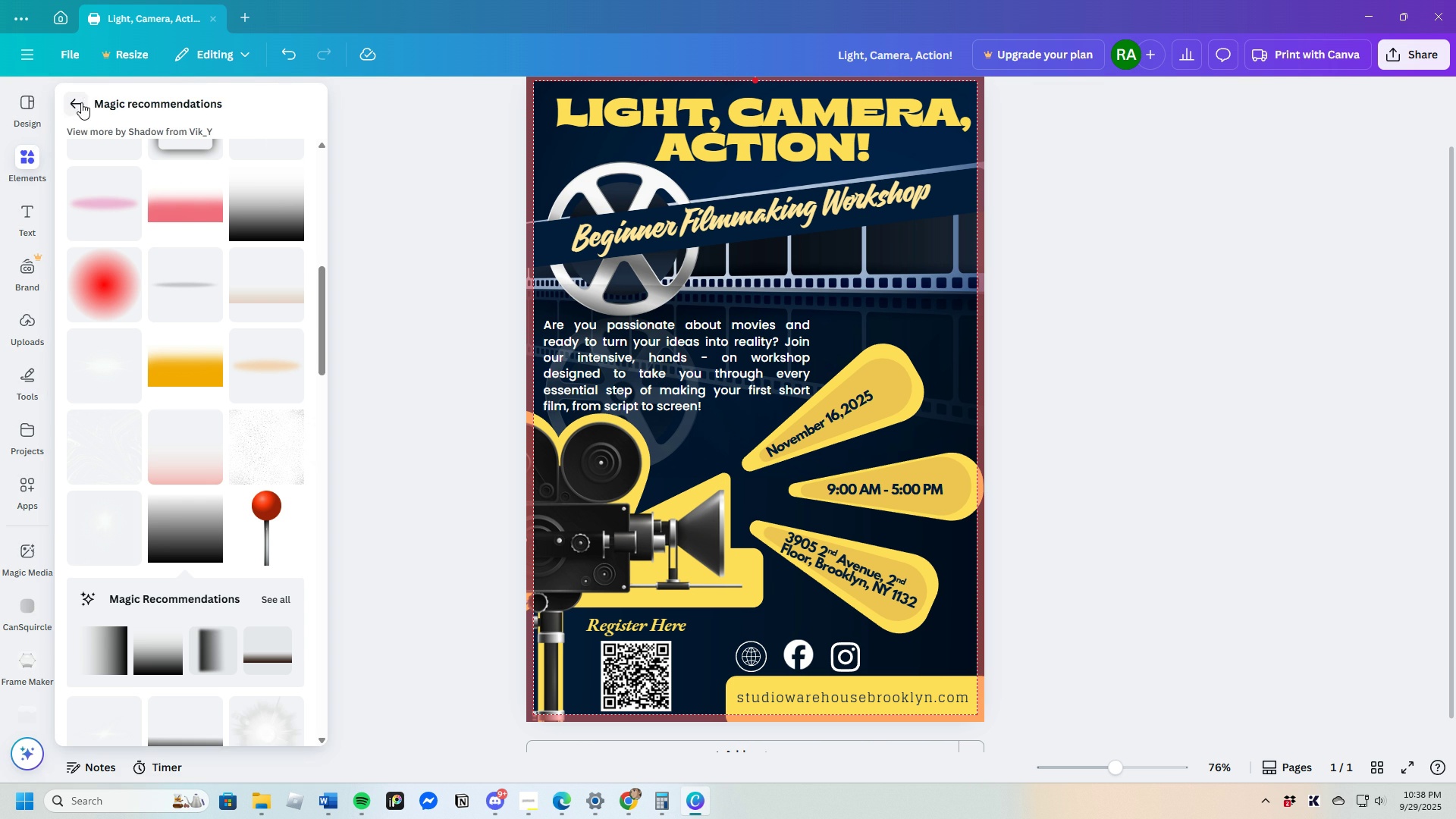 
left_click([81, 102])
 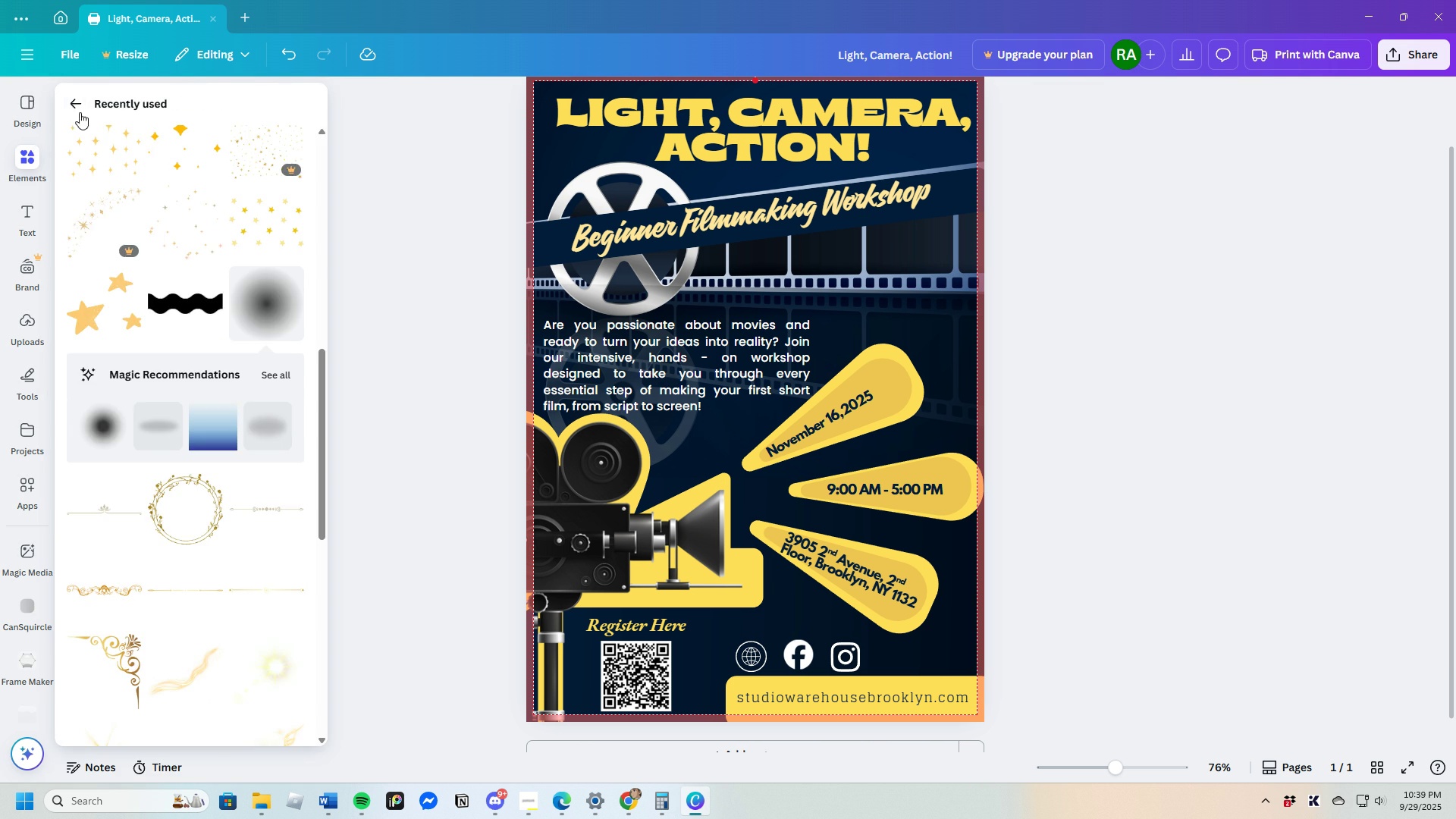 
left_click([75, 107])
 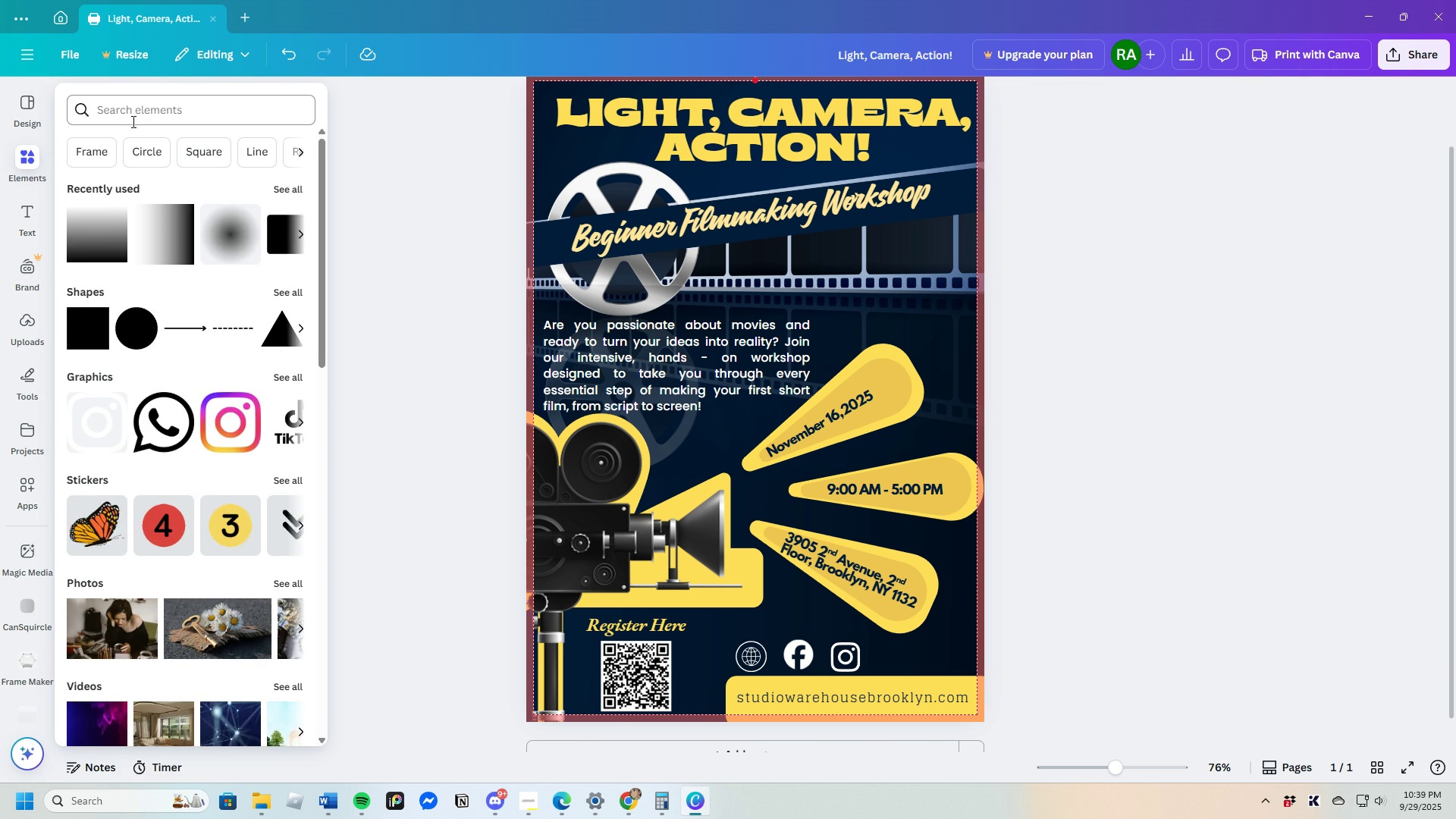 
left_click([143, 112])
 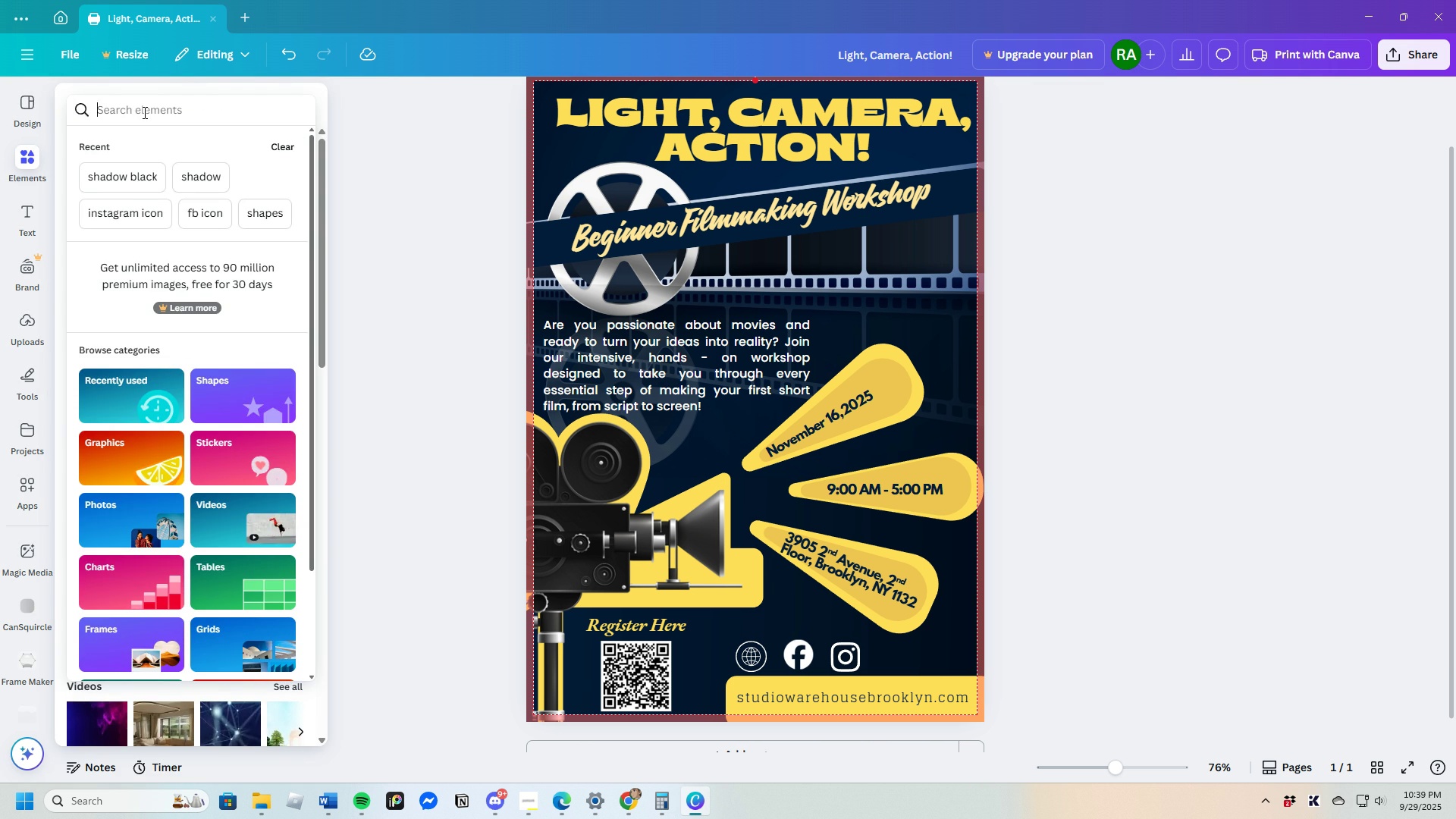 
type(random pictures)